 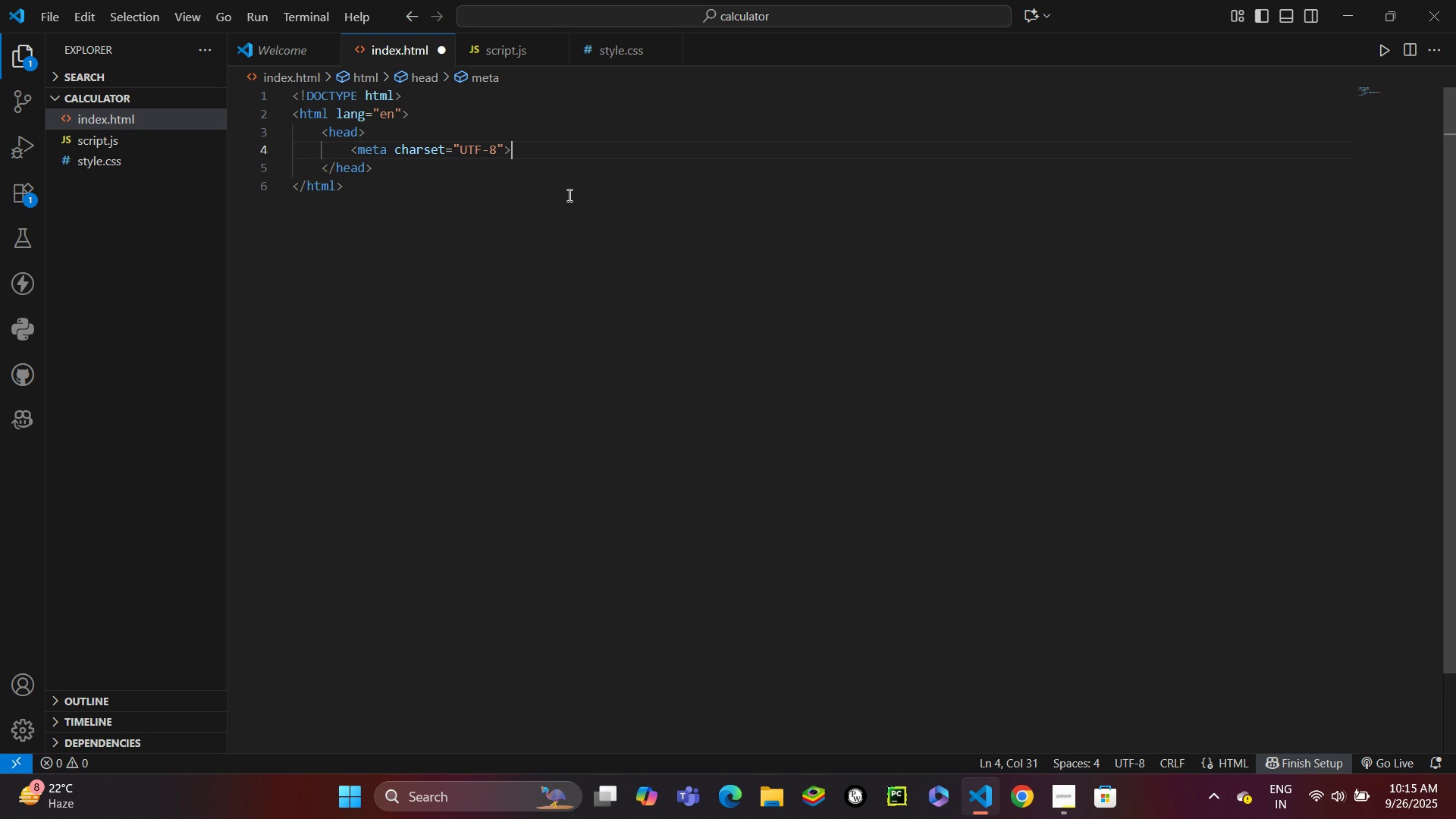 
key(Enter)
 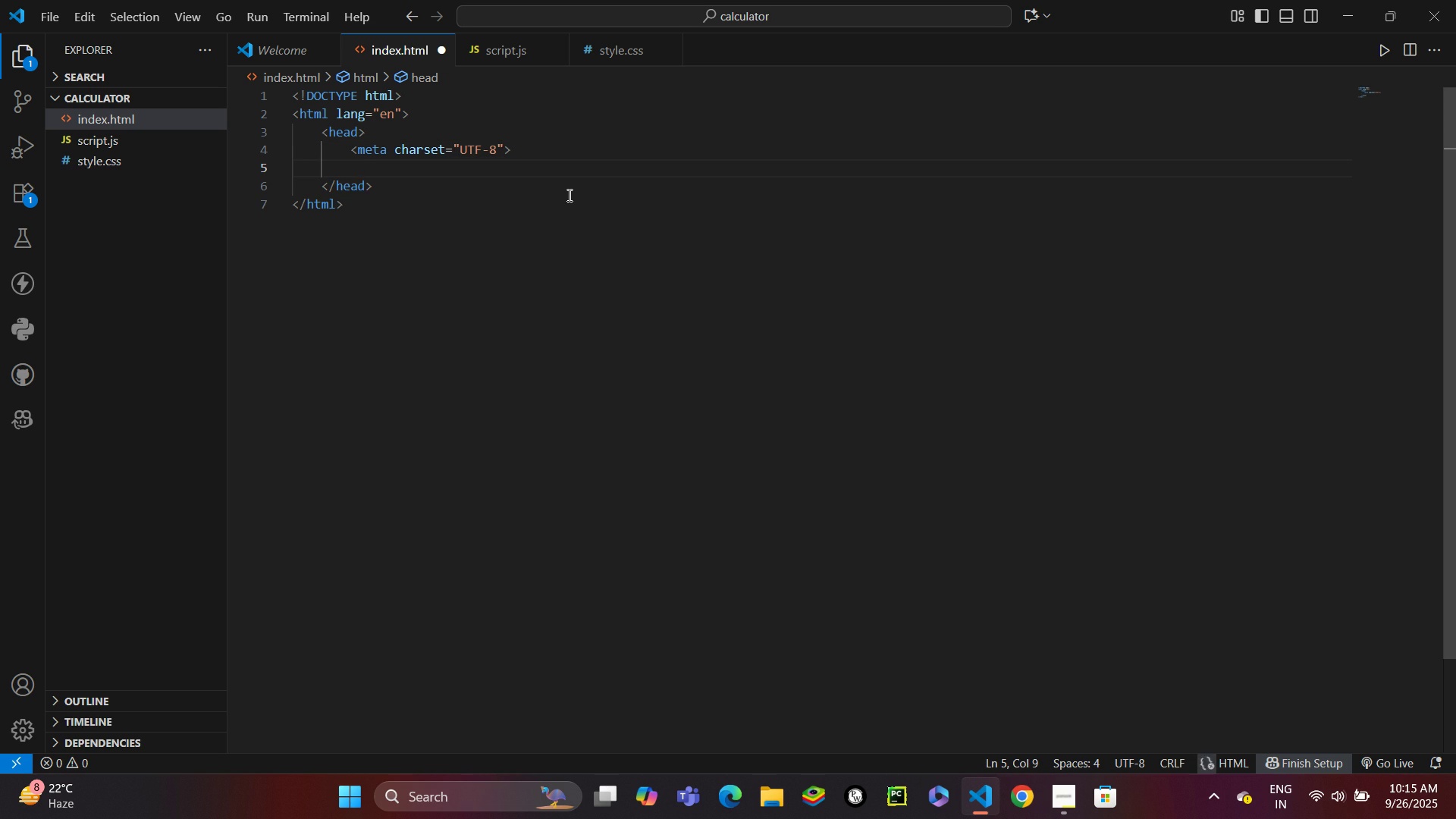 
type(meta)
 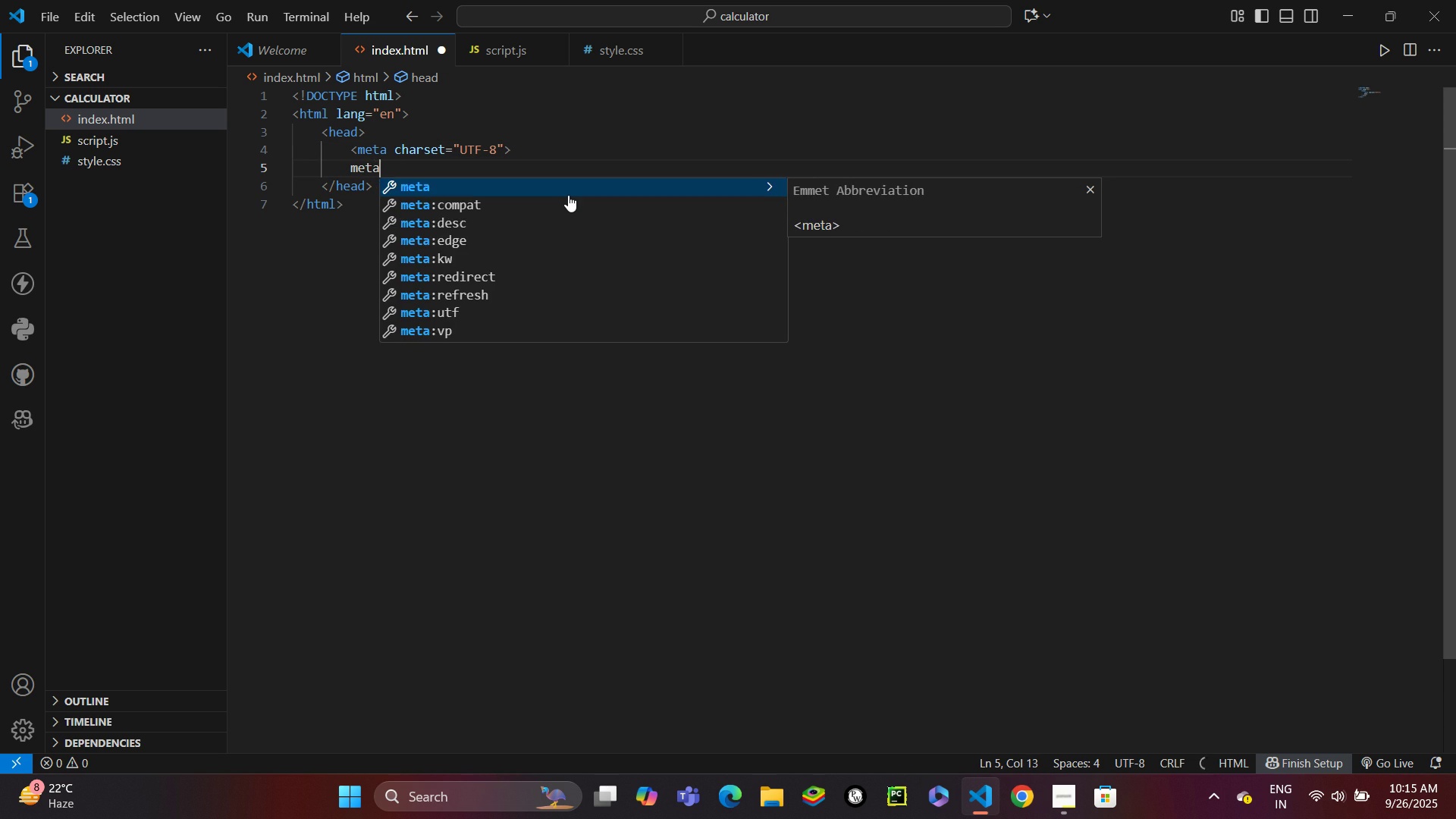 
key(Enter)
 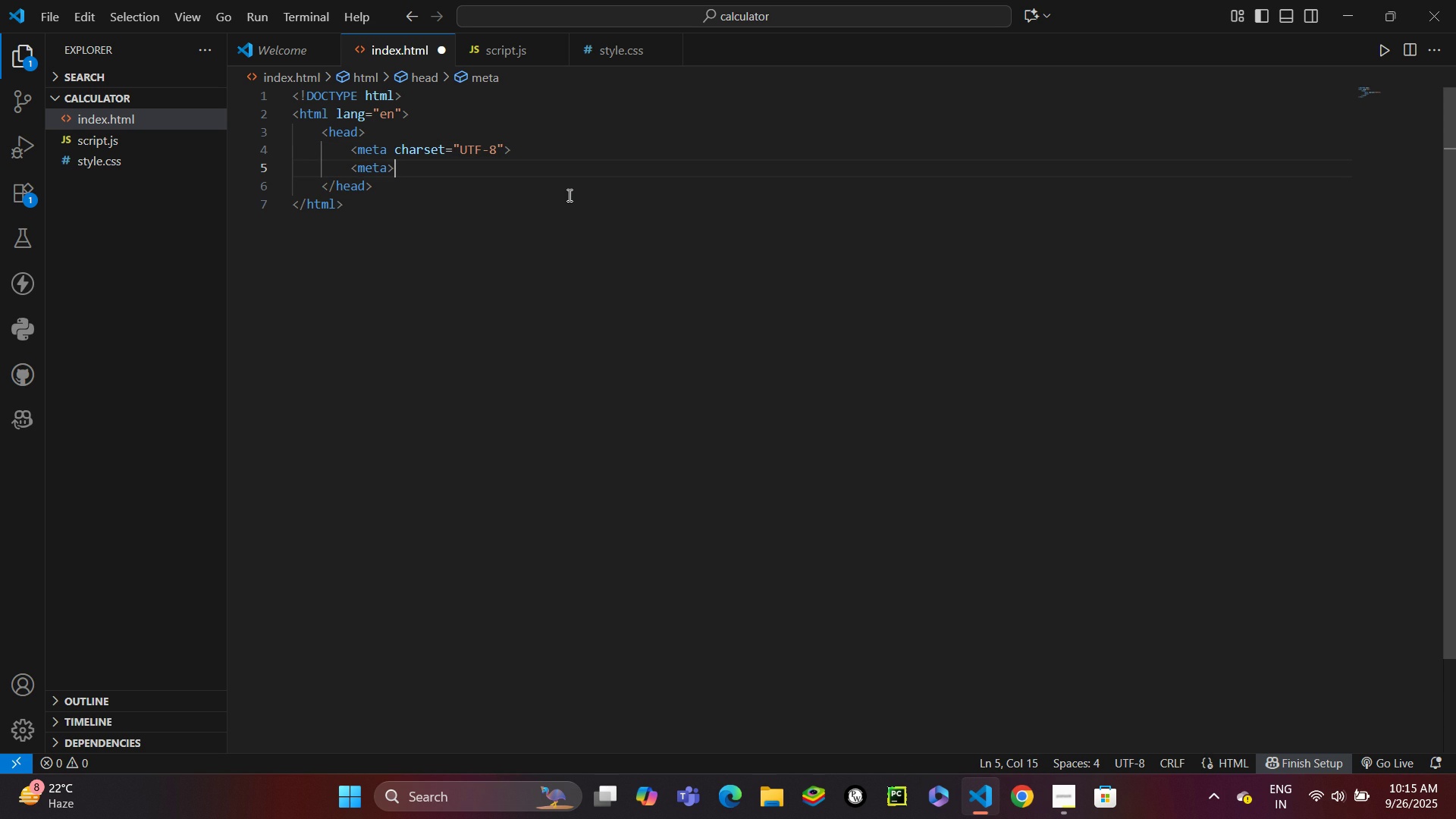 
key(ArrowLeft)
 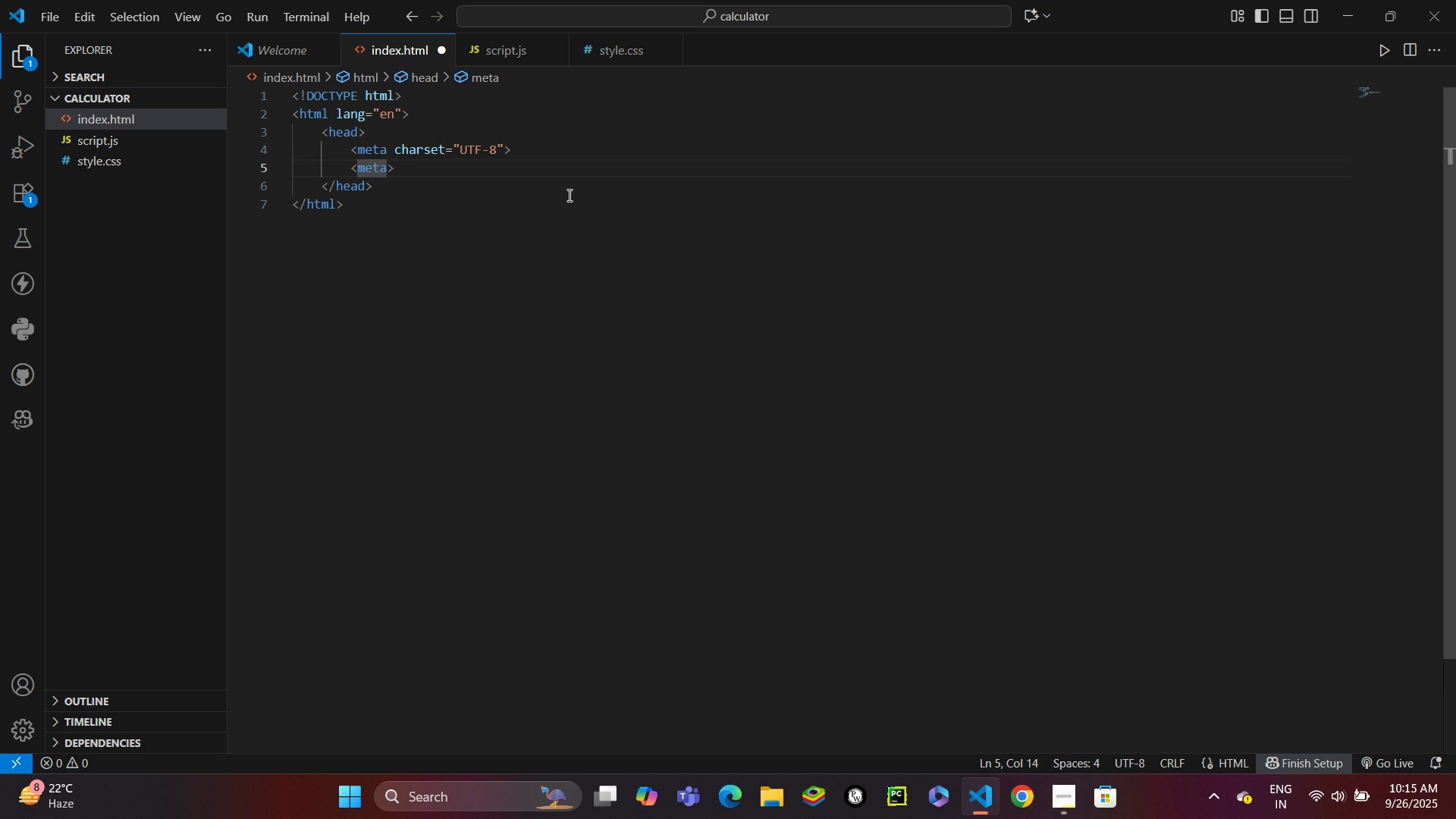 
type( nam)
 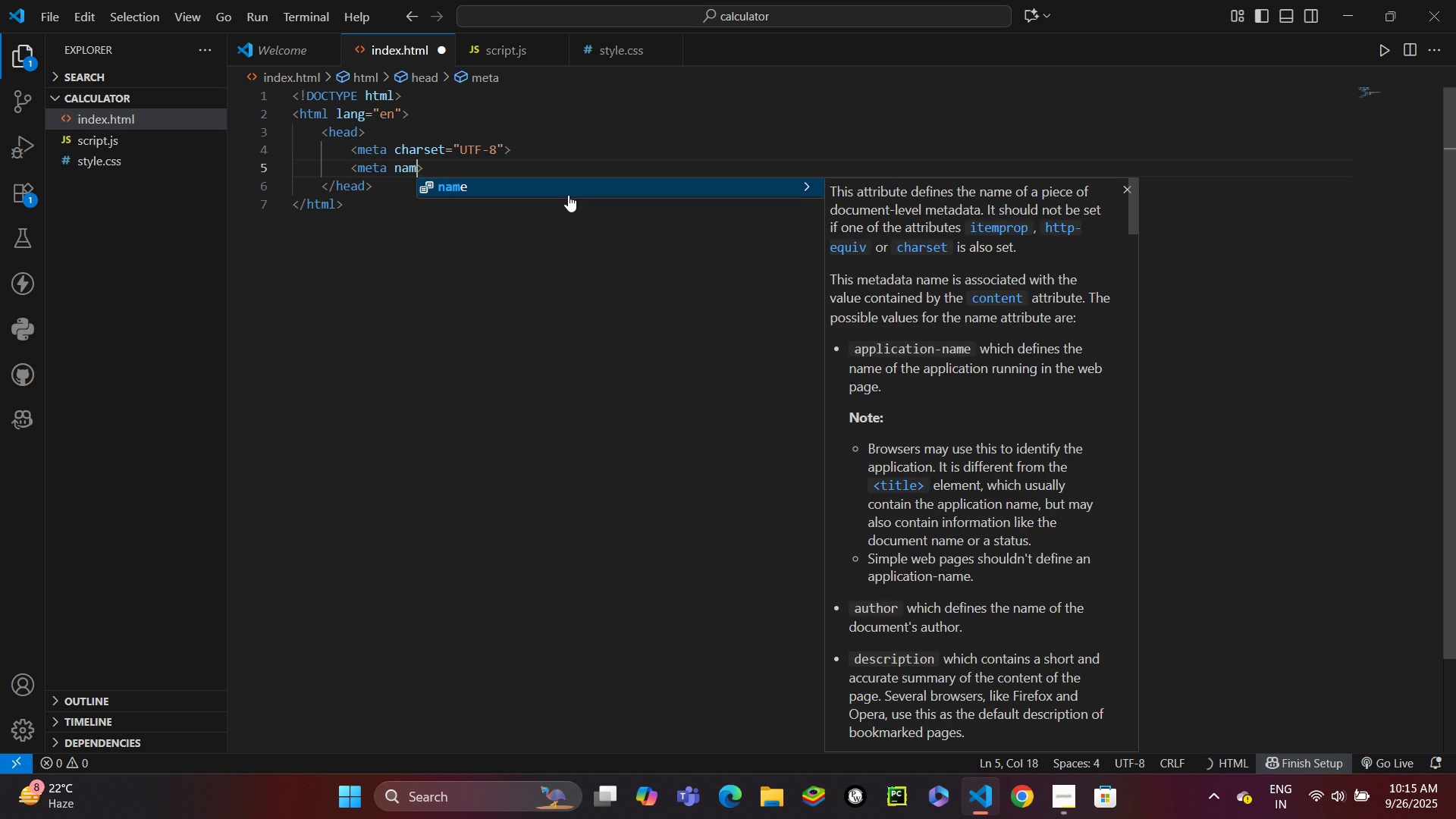 
key(Enter)
 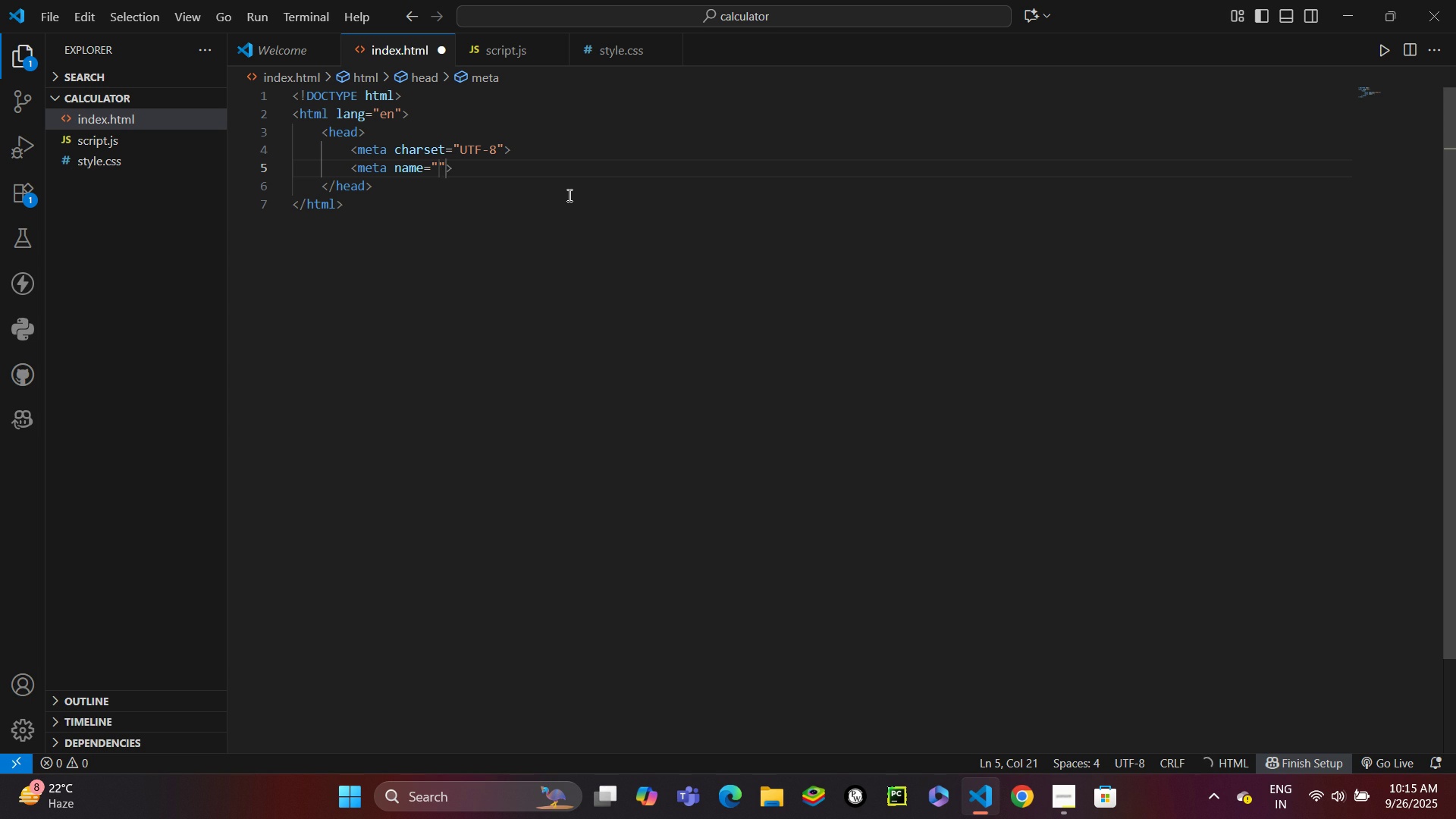 
type(viewport)
 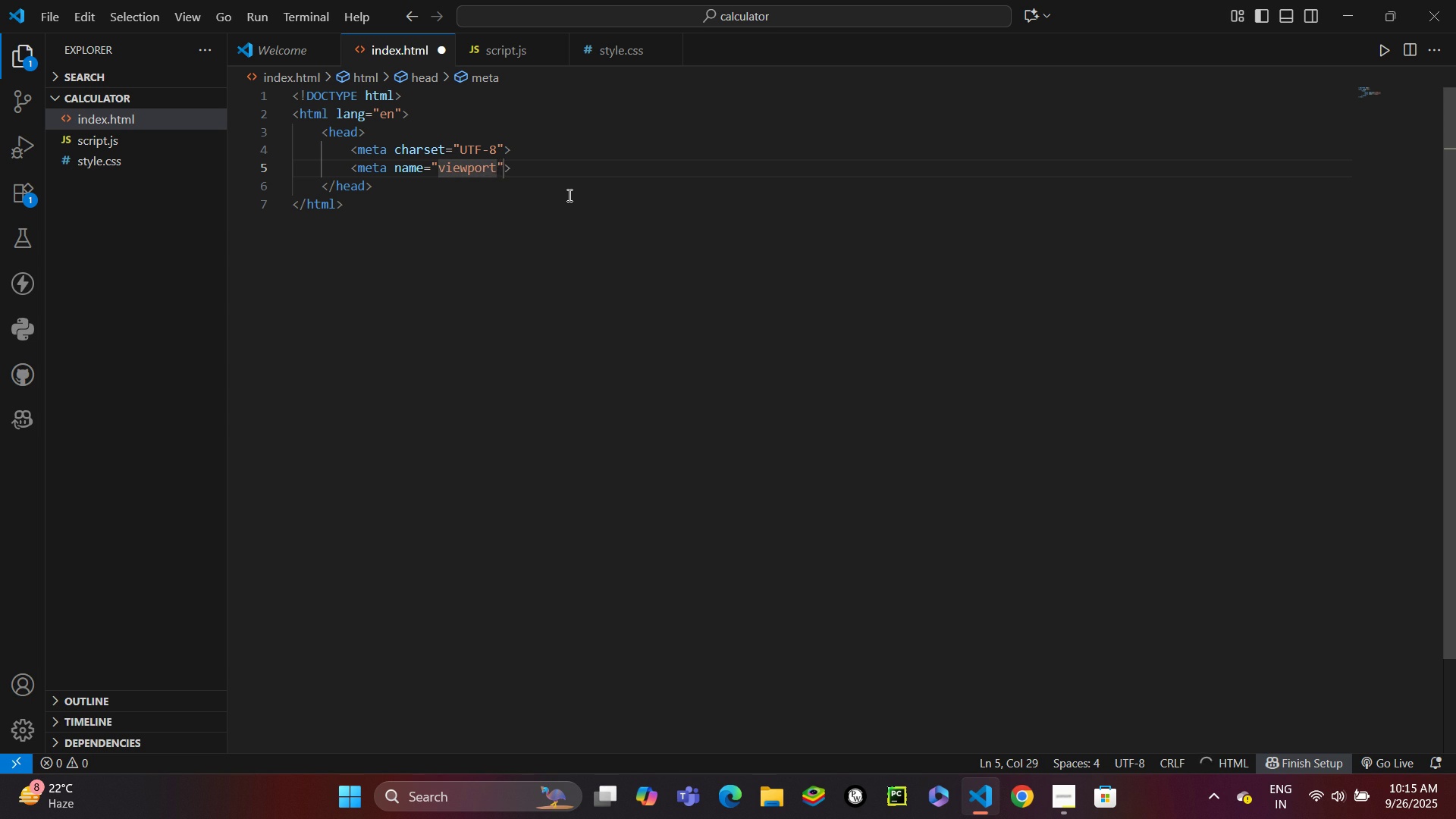 
key(ArrowRight)
 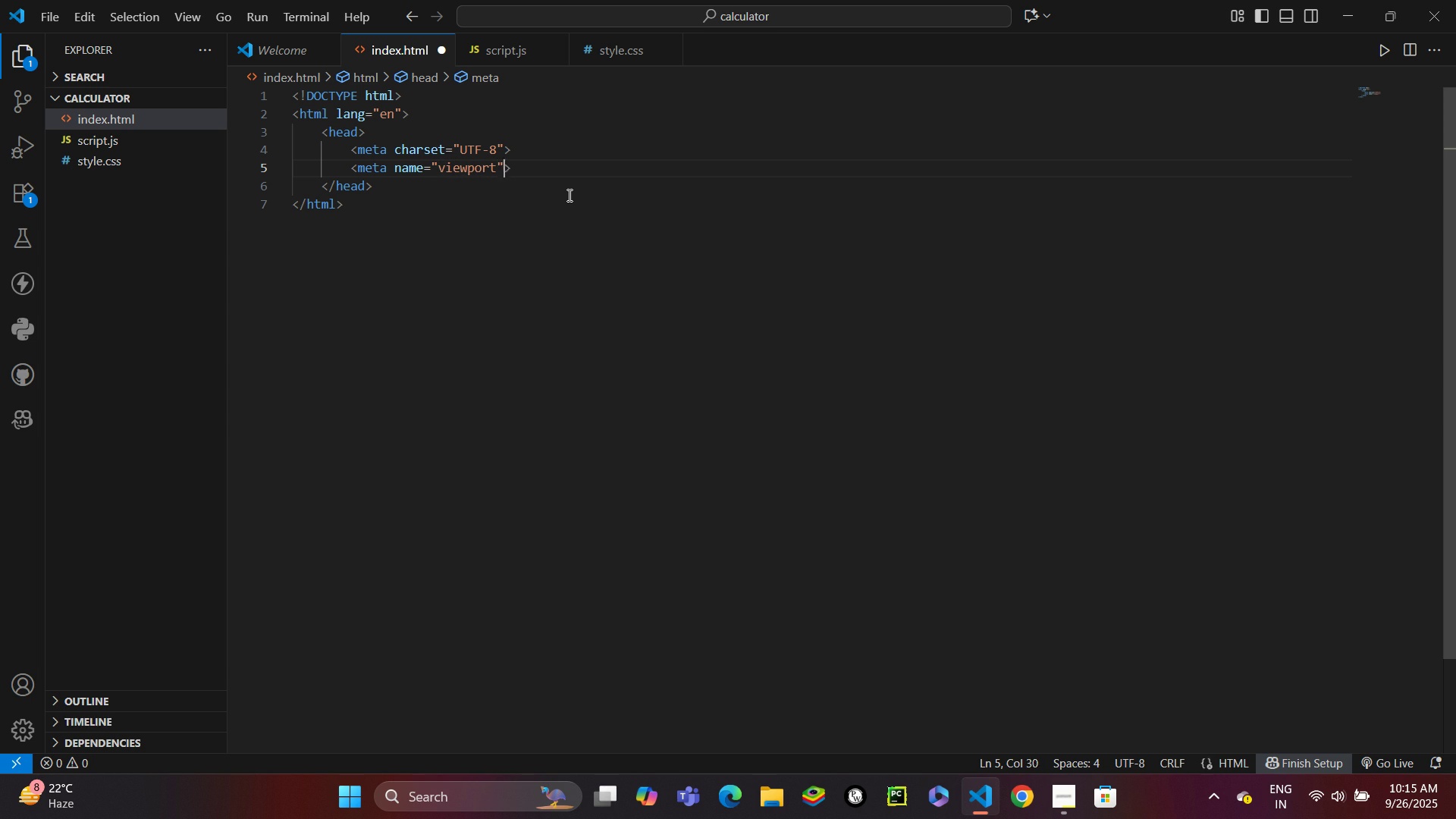 
key(ArrowRight)
 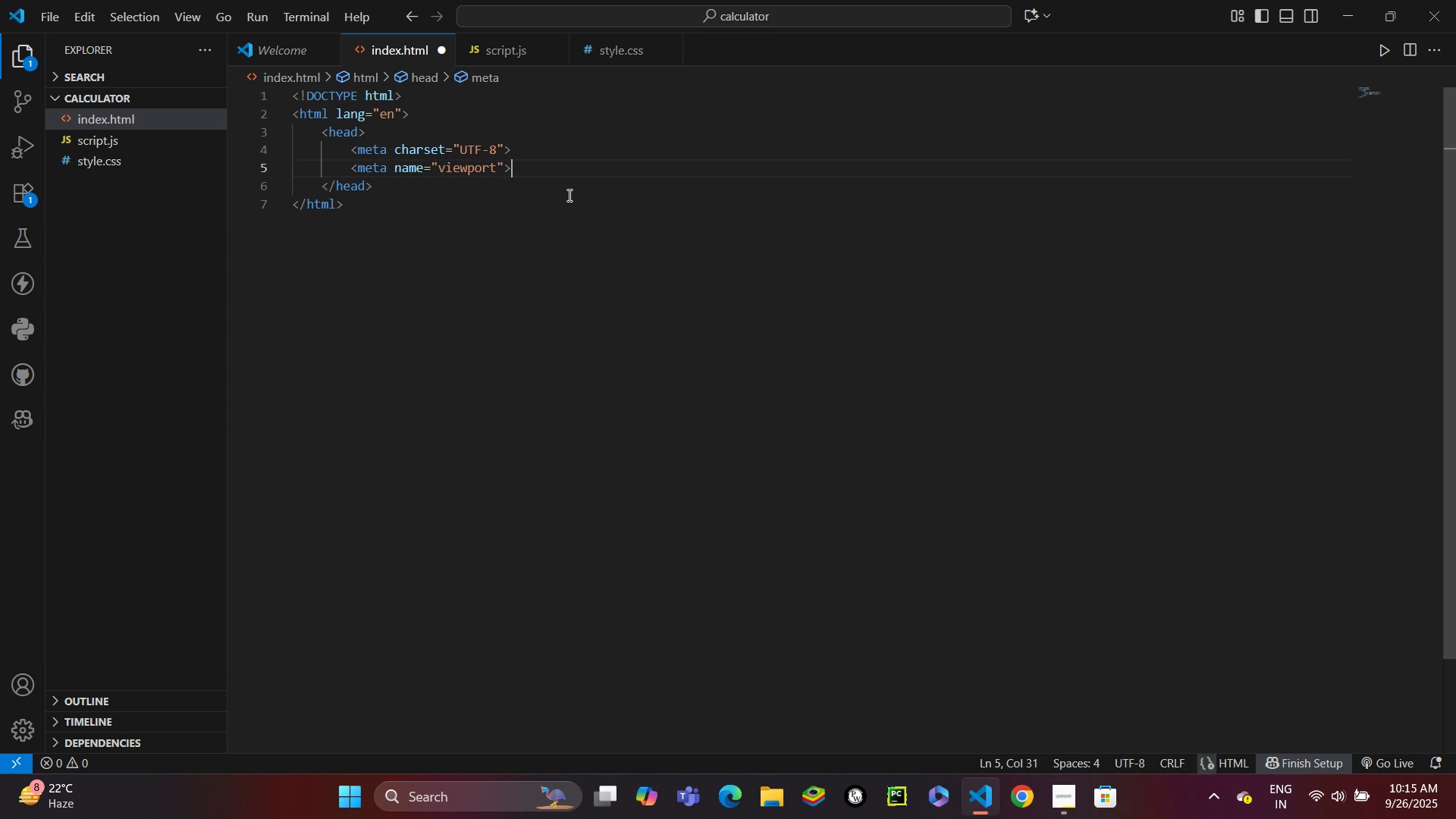 
key(Enter)
 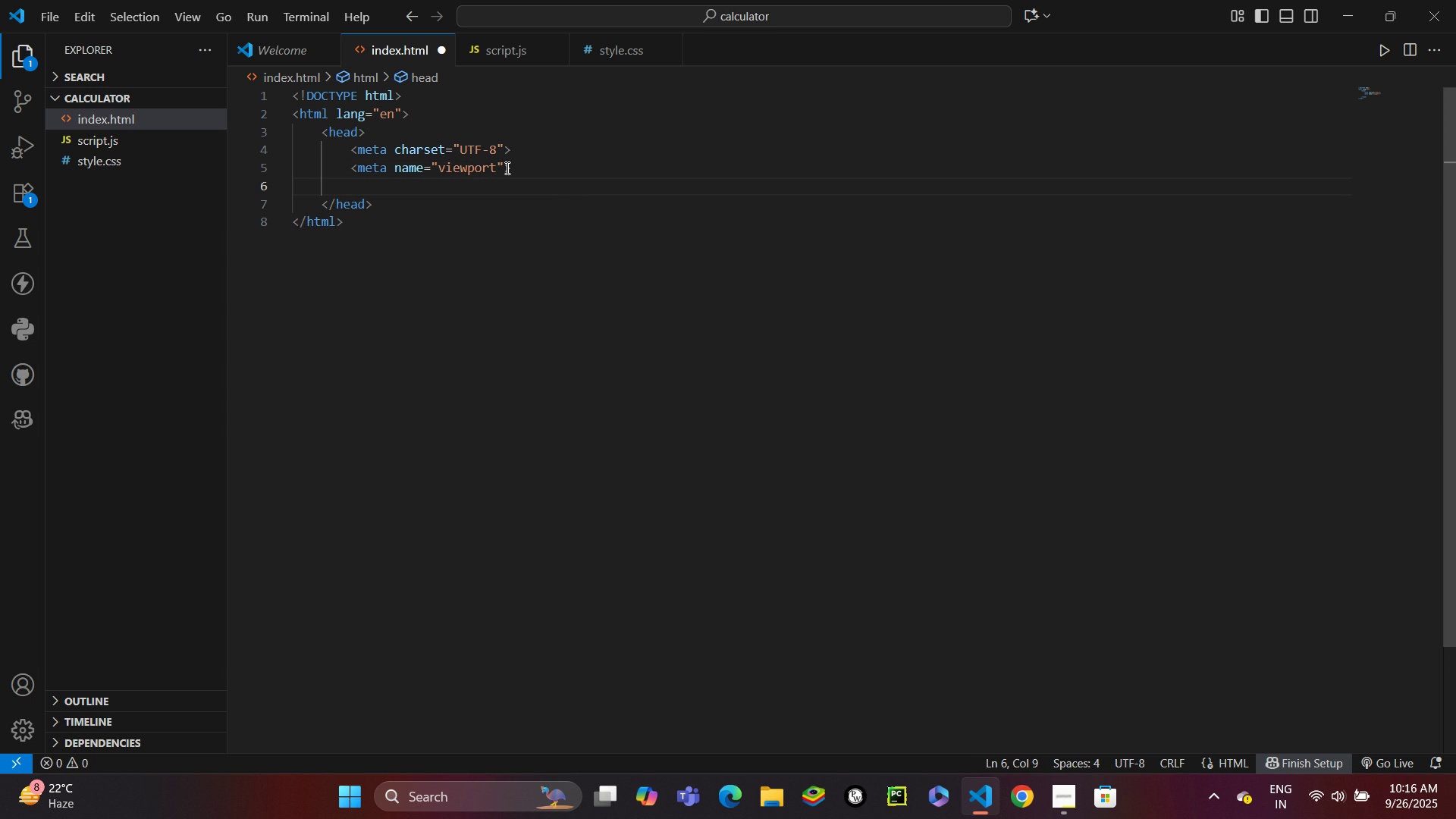 
wait(6.9)
 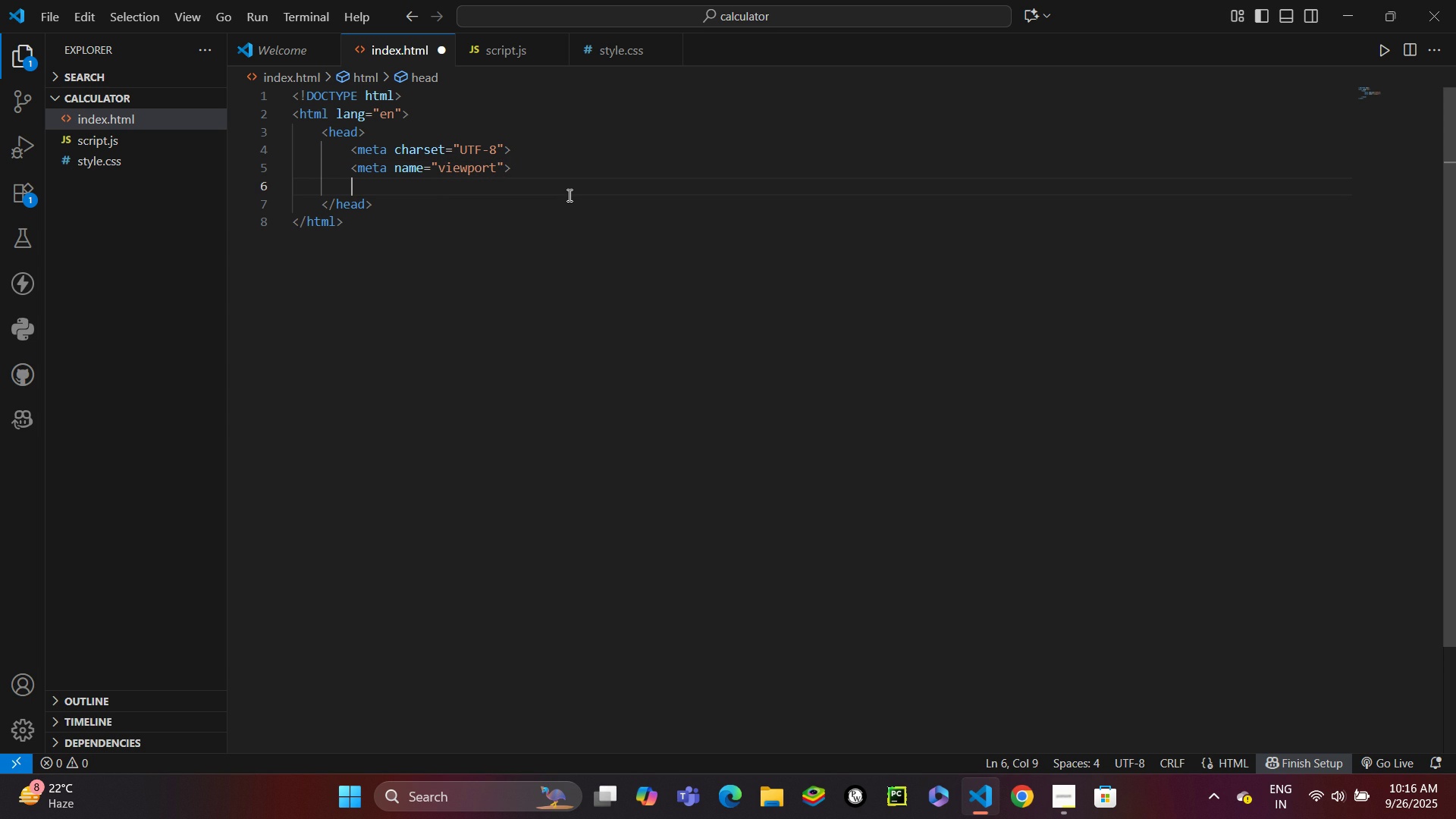 
left_click([506, 168])
 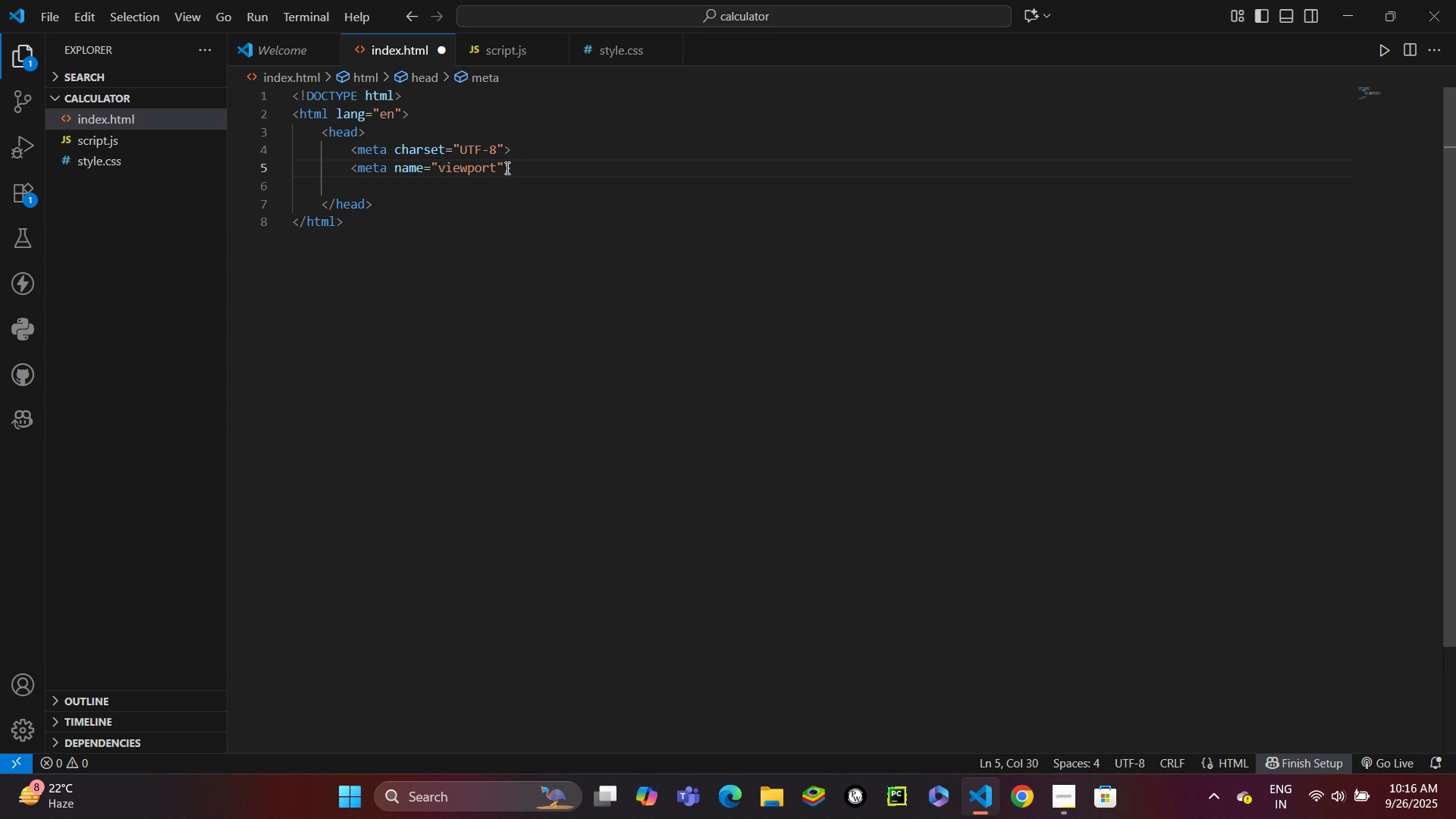 
type( con)
 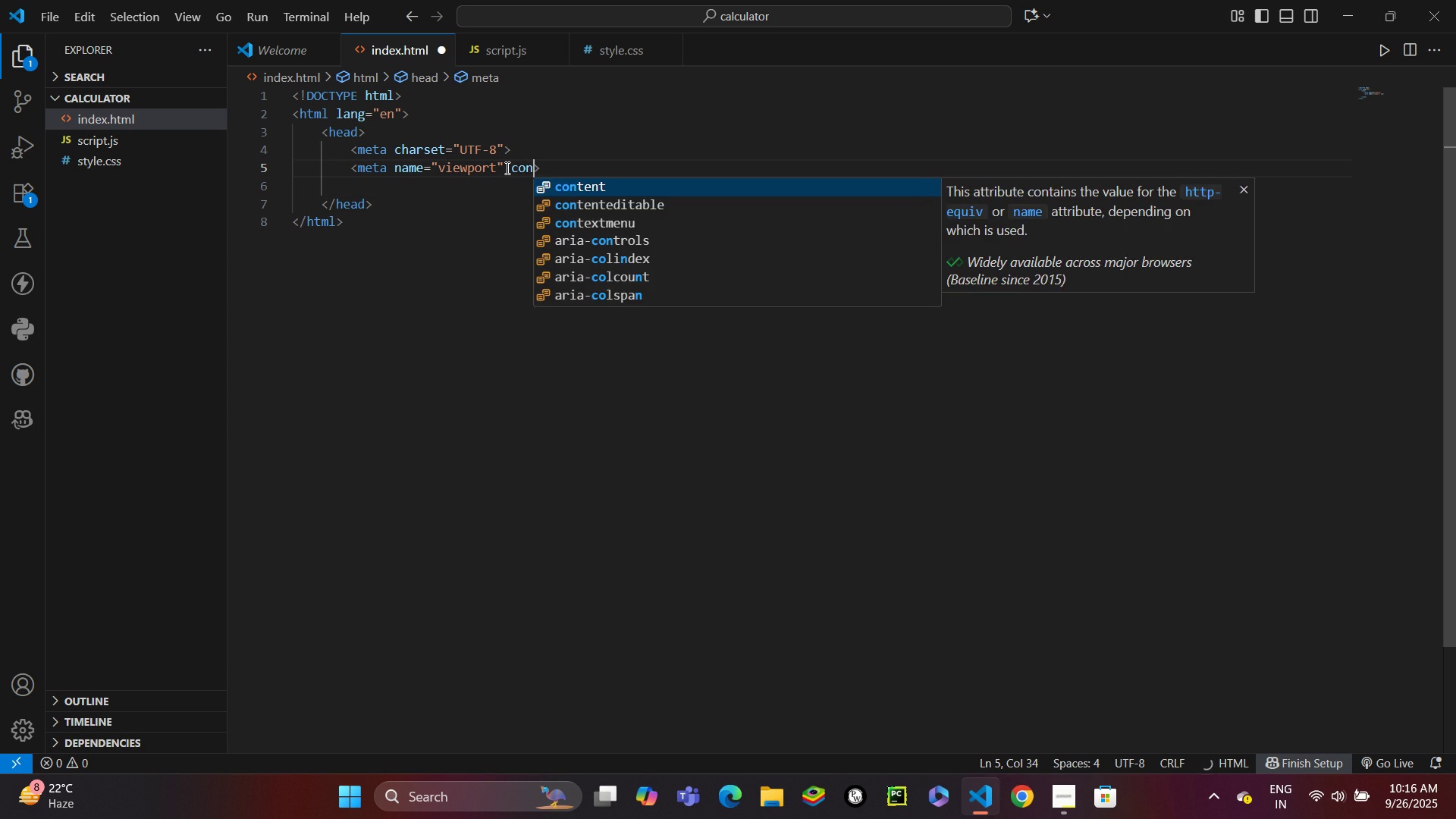 
key(Enter)
 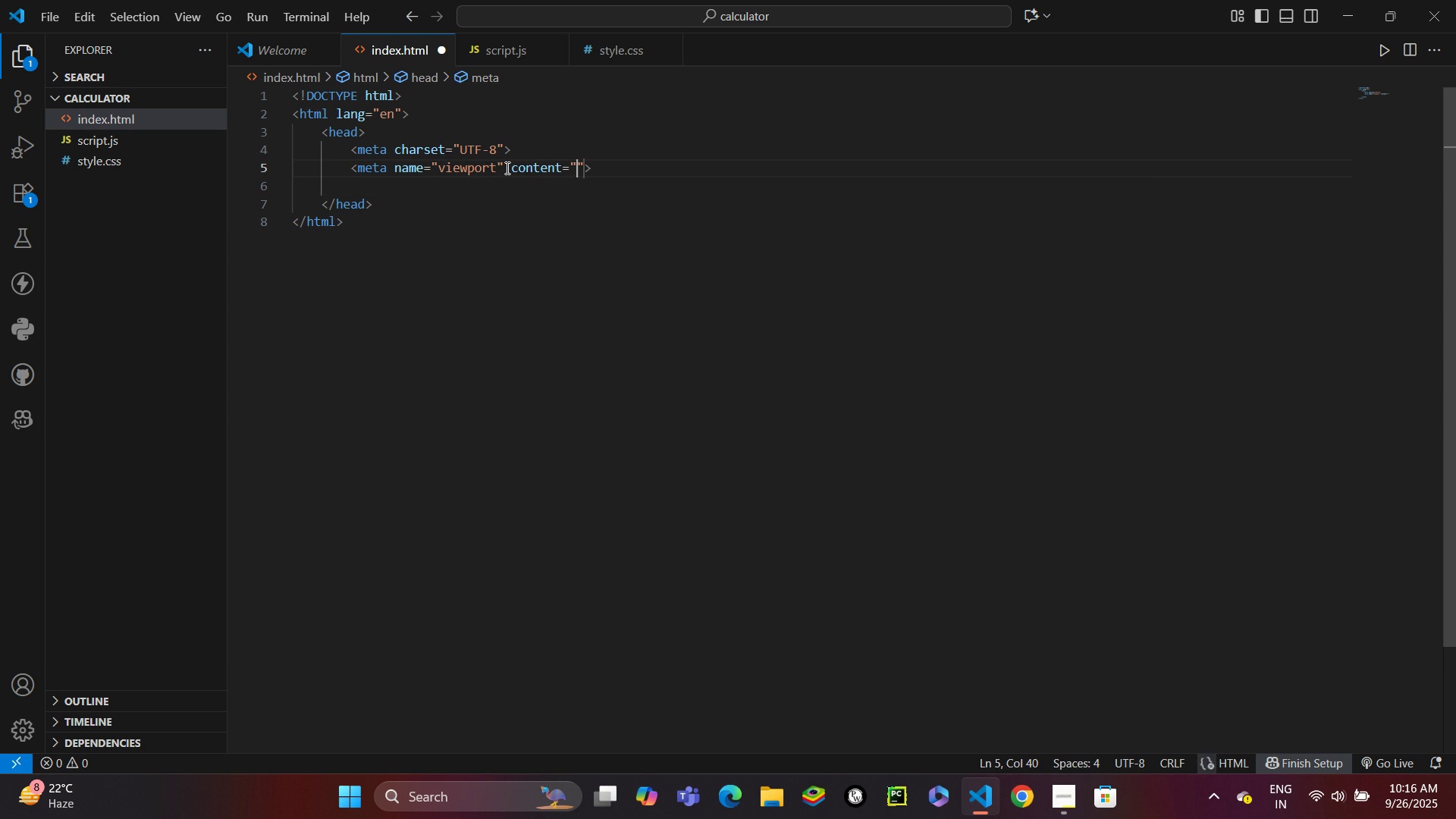 
type(width=device-width,)
key(Backspace)
type(,i)
key(Backspace)
type( initial-scale=1.0)